 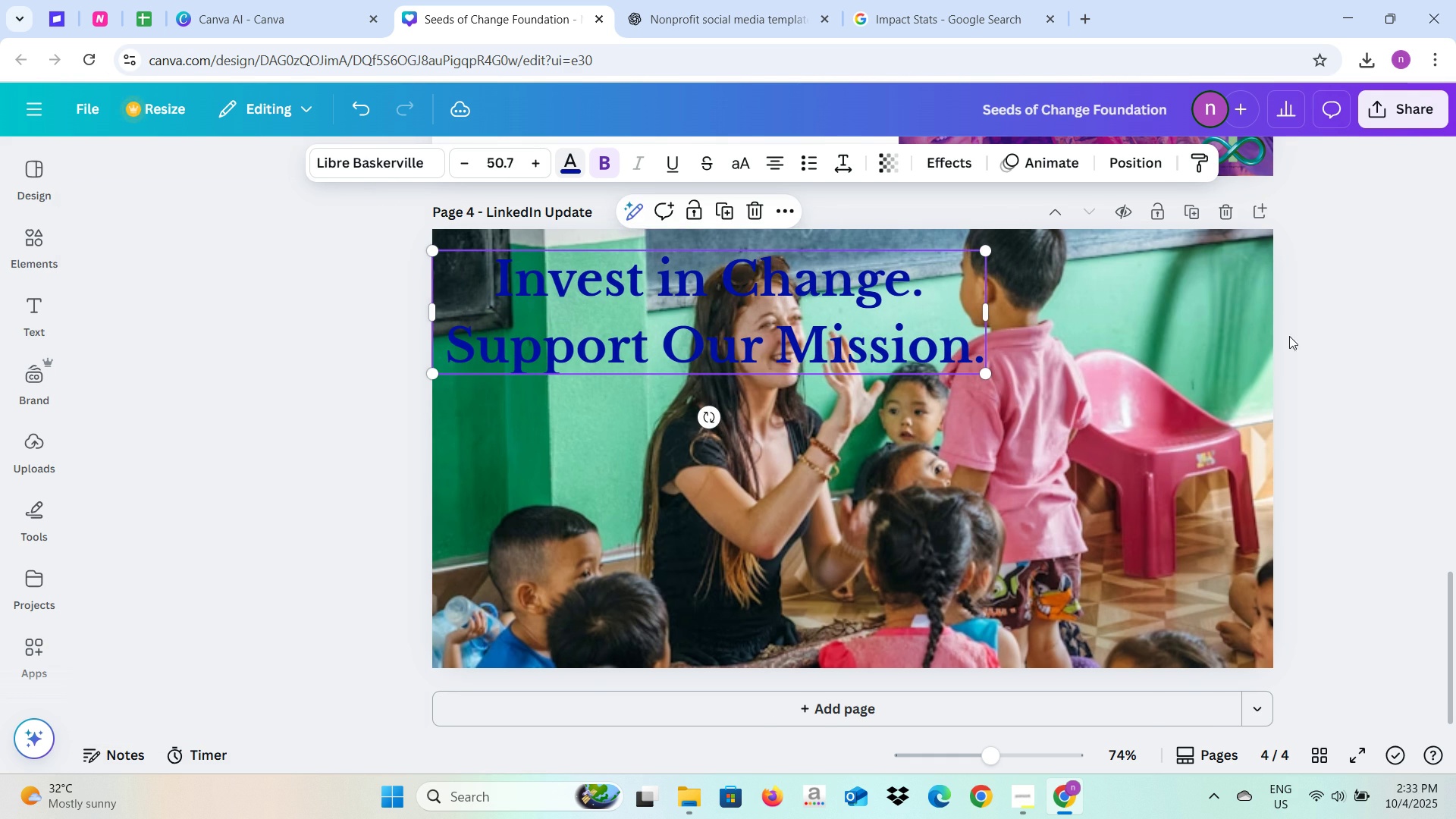 
left_click([1291, 331])
 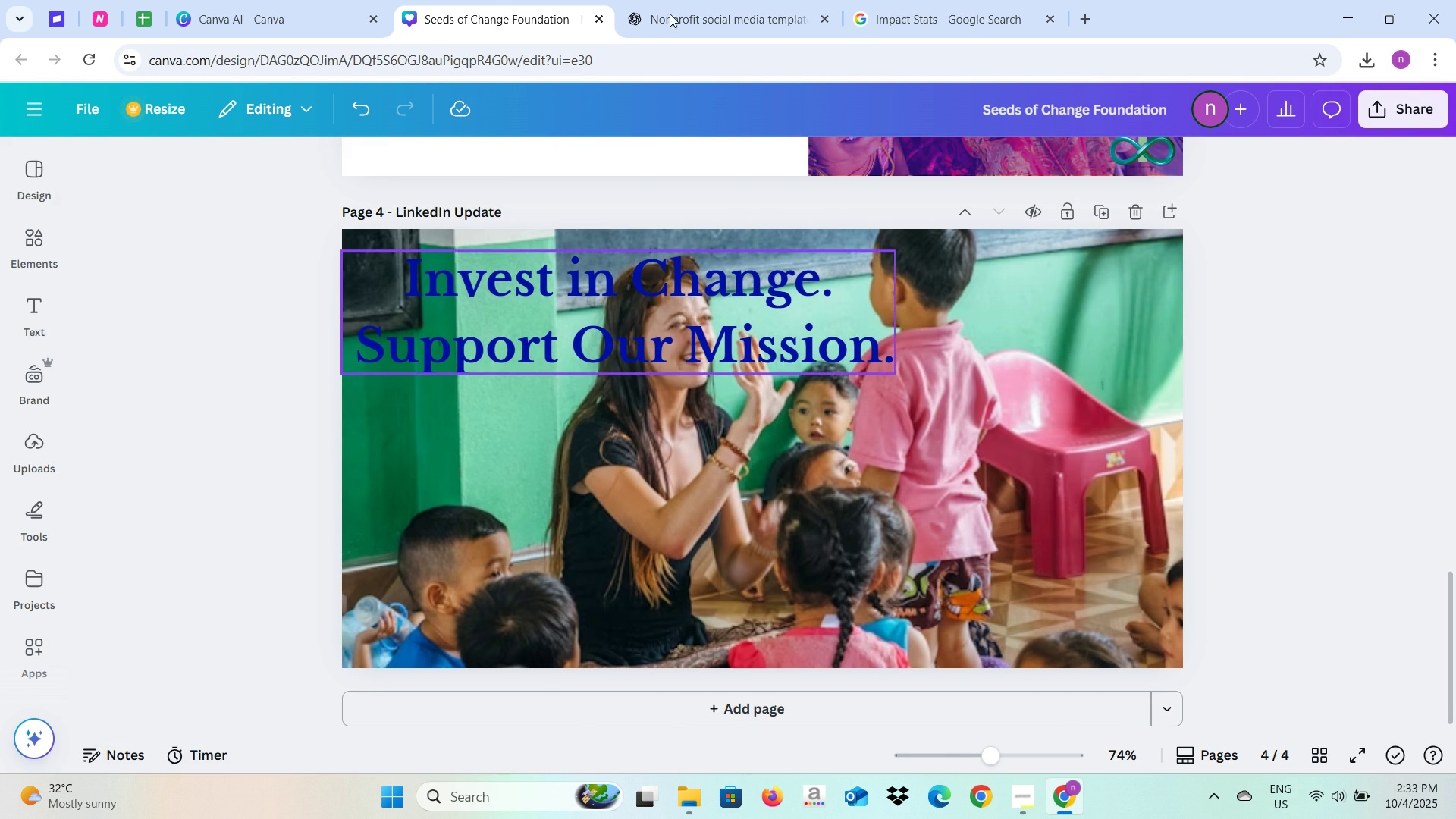 
left_click([694, 0])
 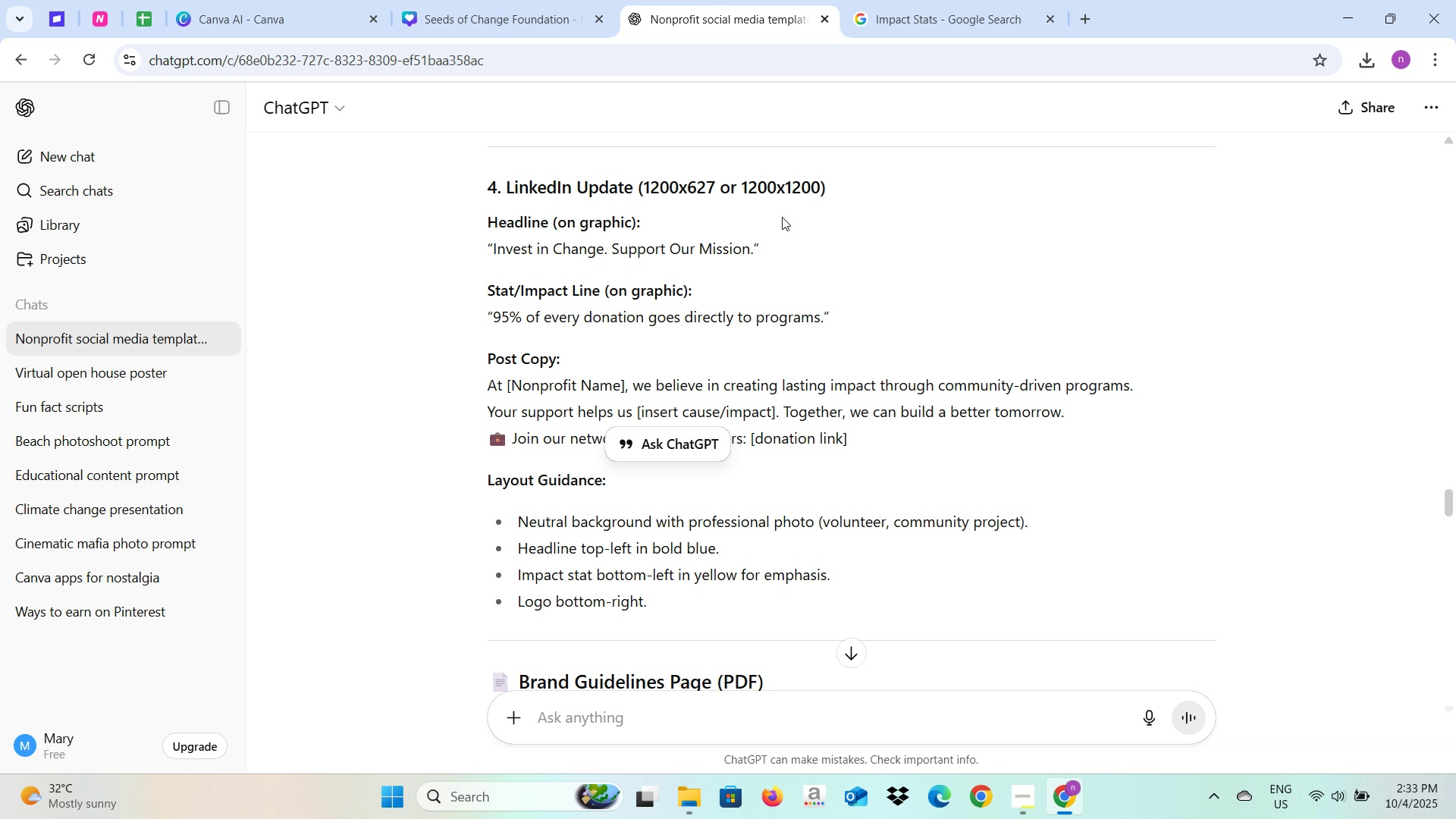 
mouse_move([806, 247])
 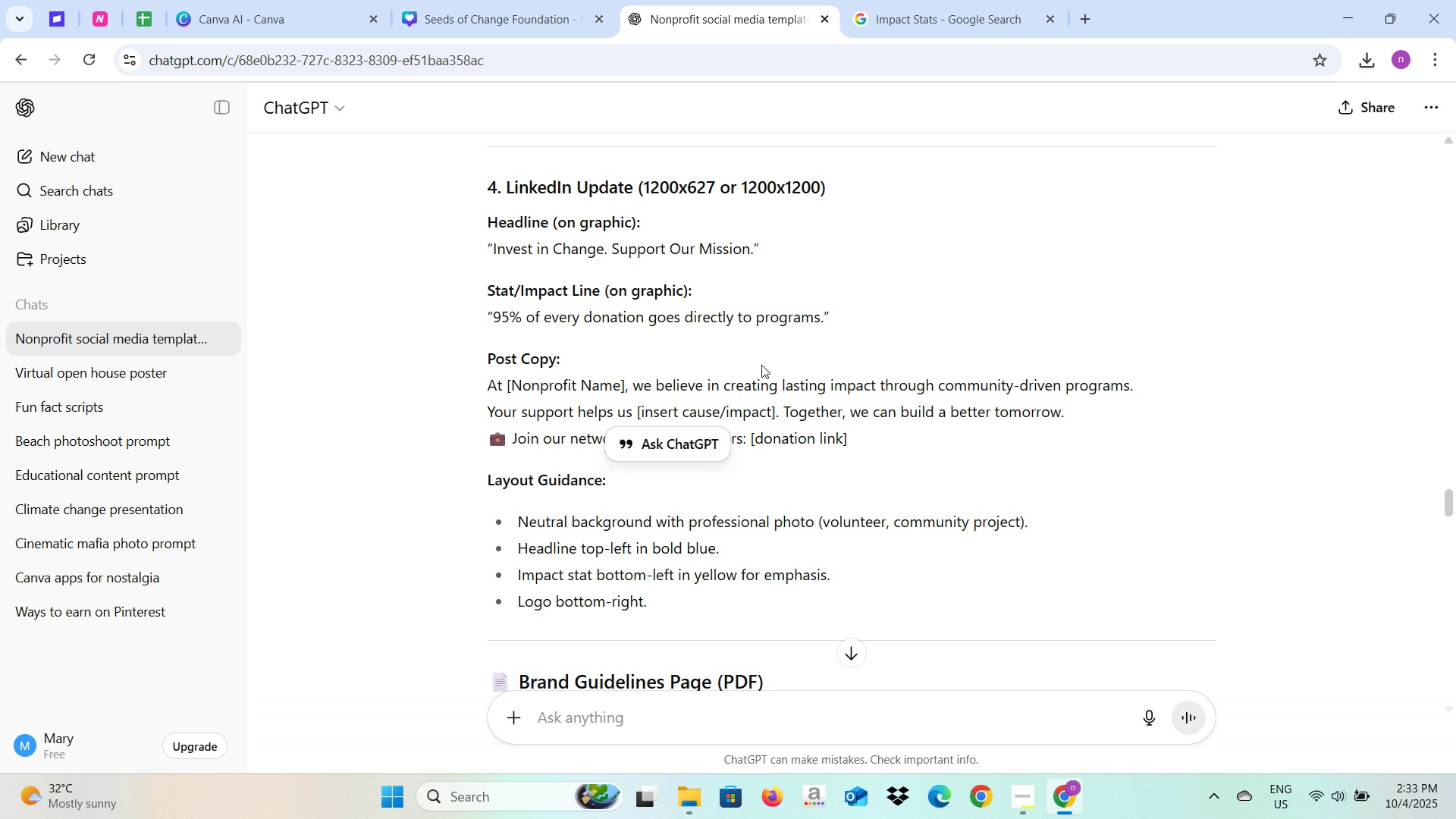 
wait(5.71)
 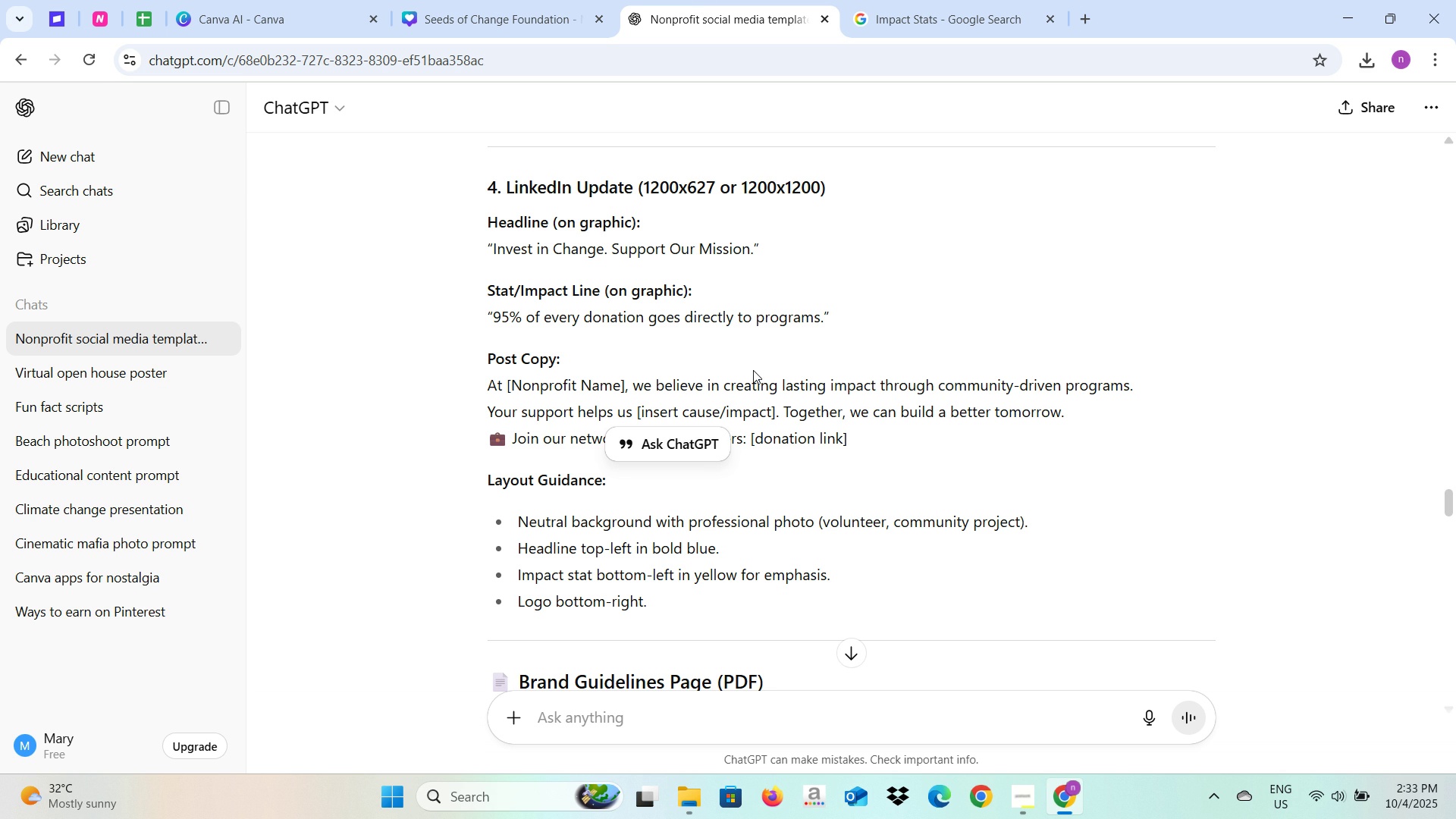 
left_click([516, 12])
 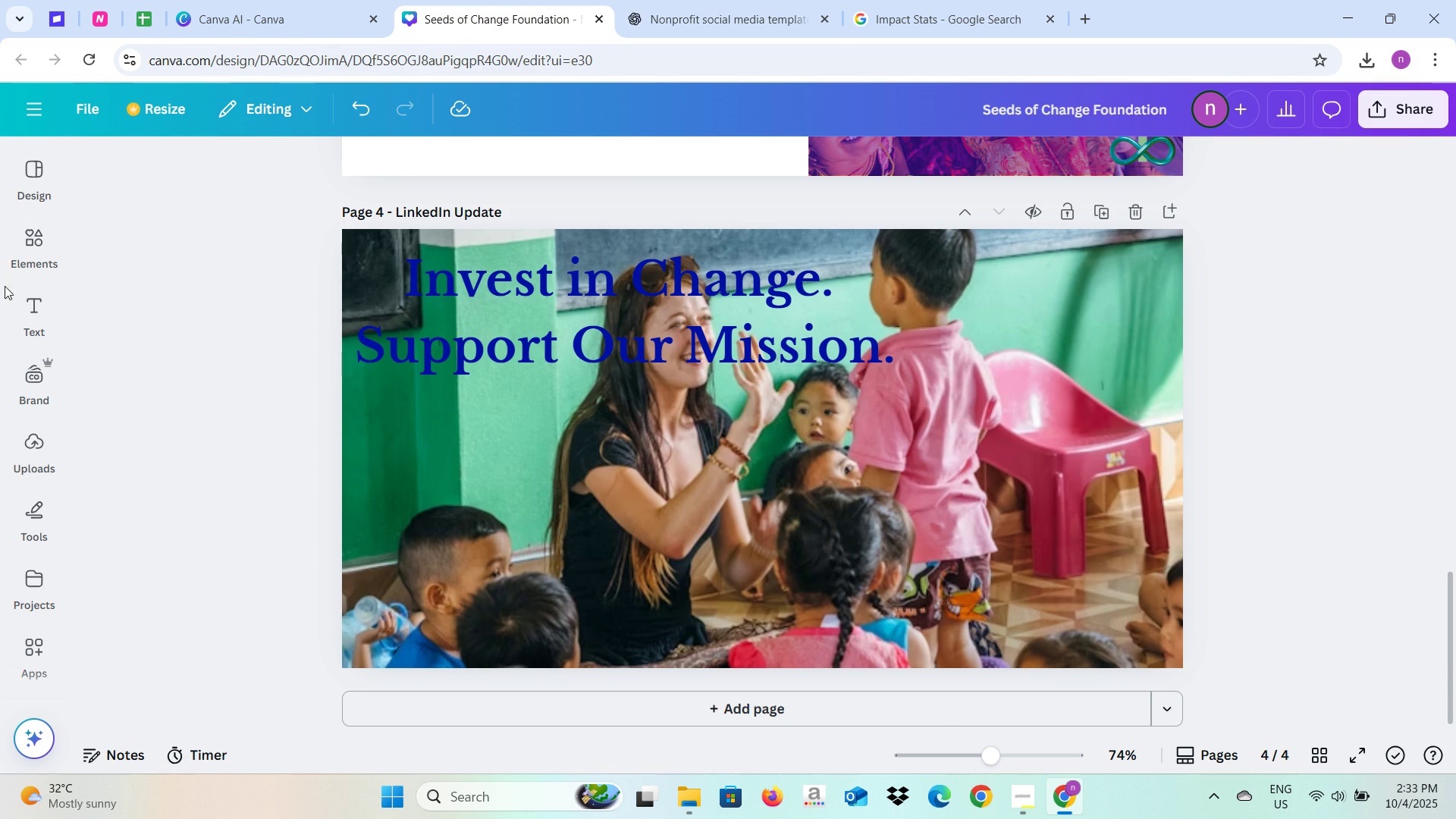 
left_click([25, 228])
 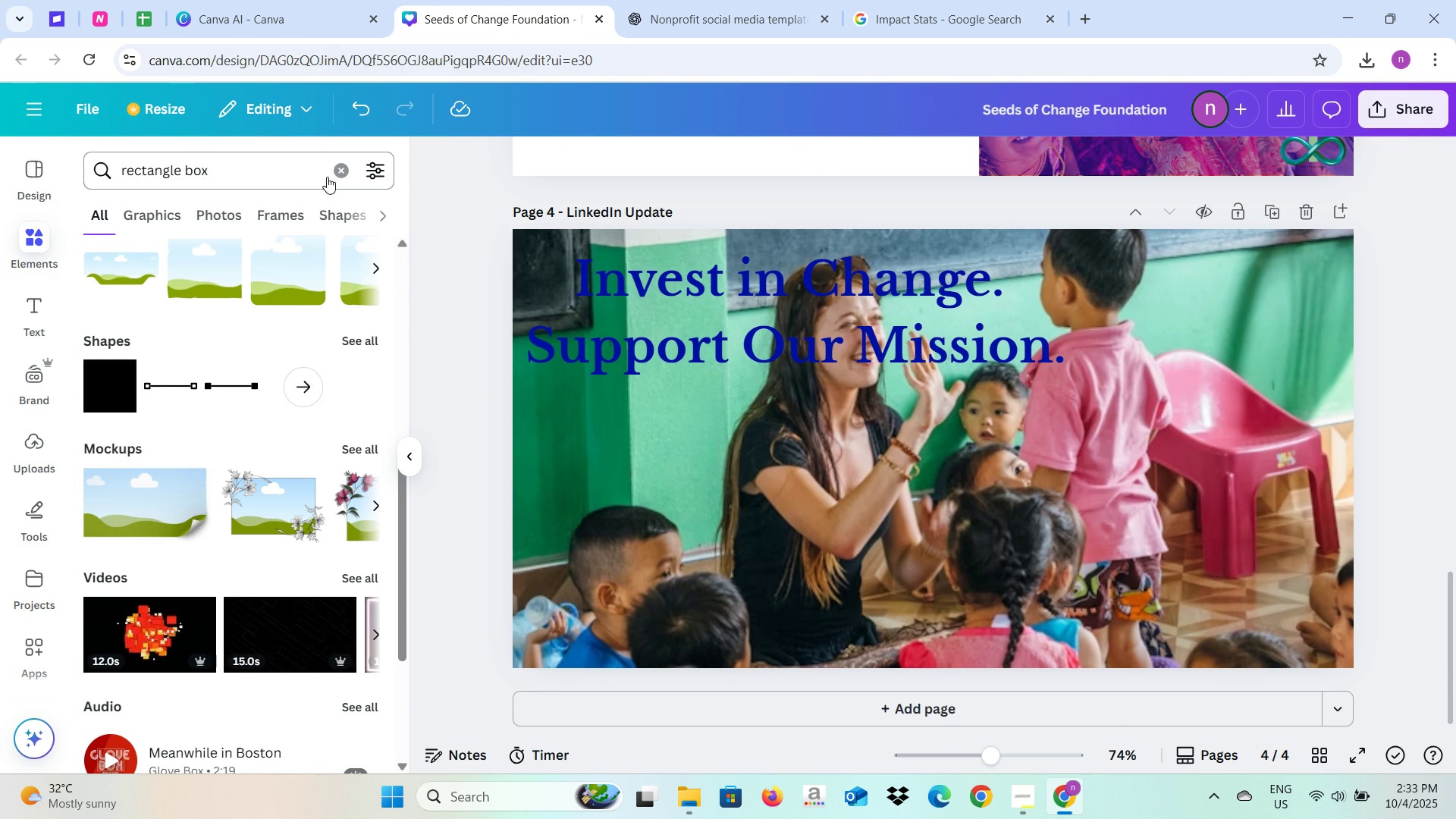 
left_click([334, 175])
 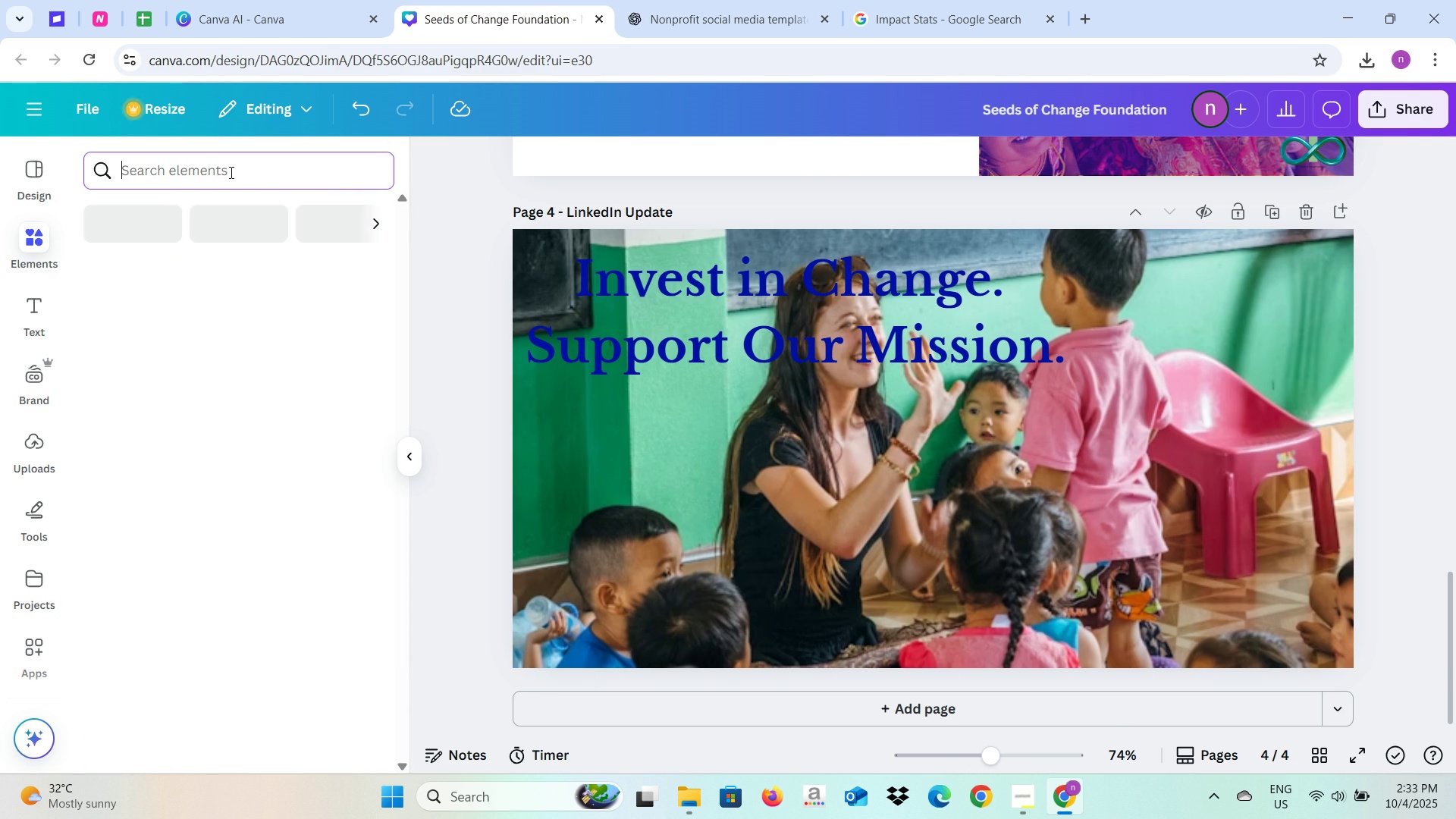 
left_click([230, 172])
 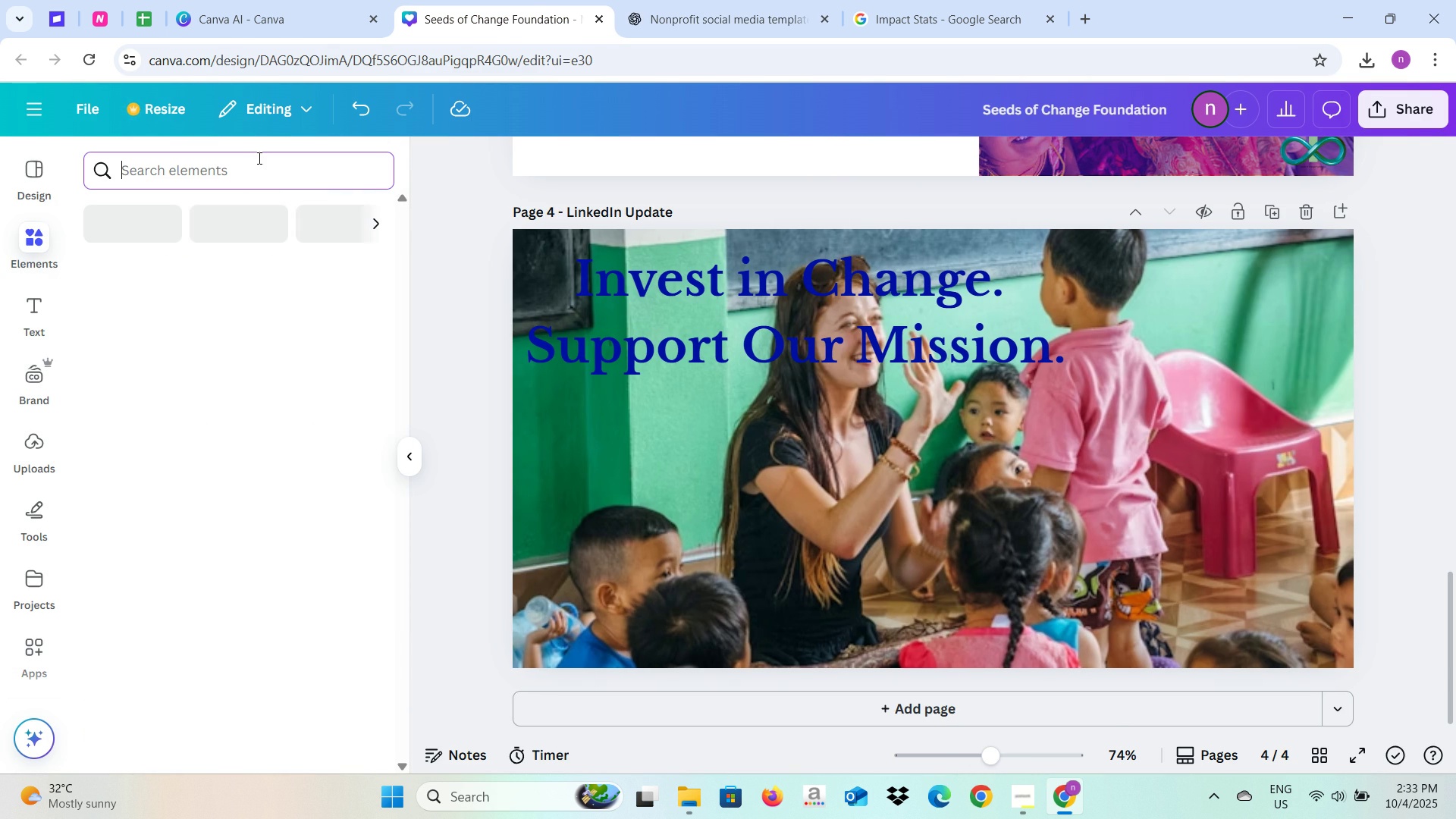 
type(Stat)
 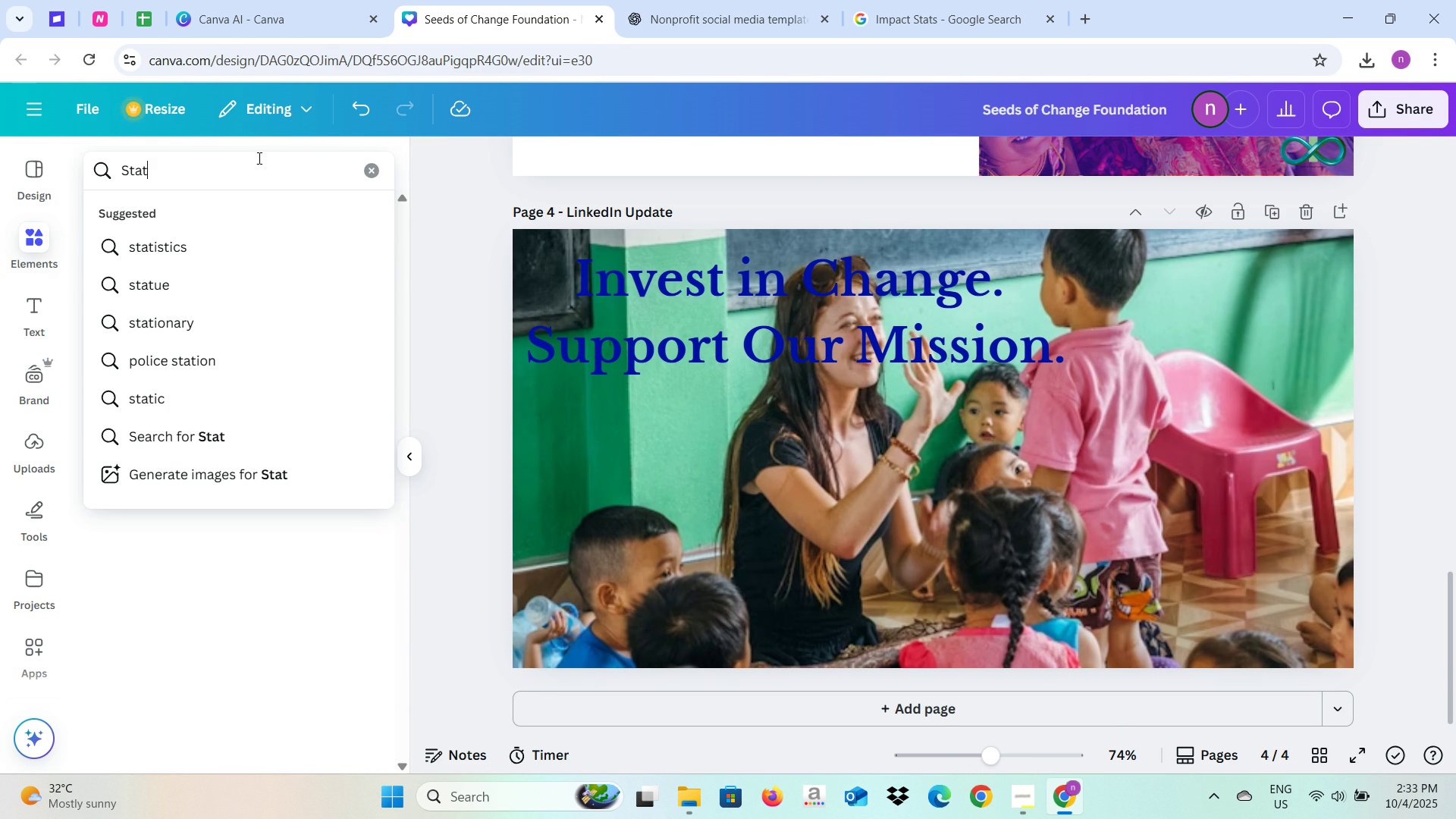 
key(ArrowDown)
 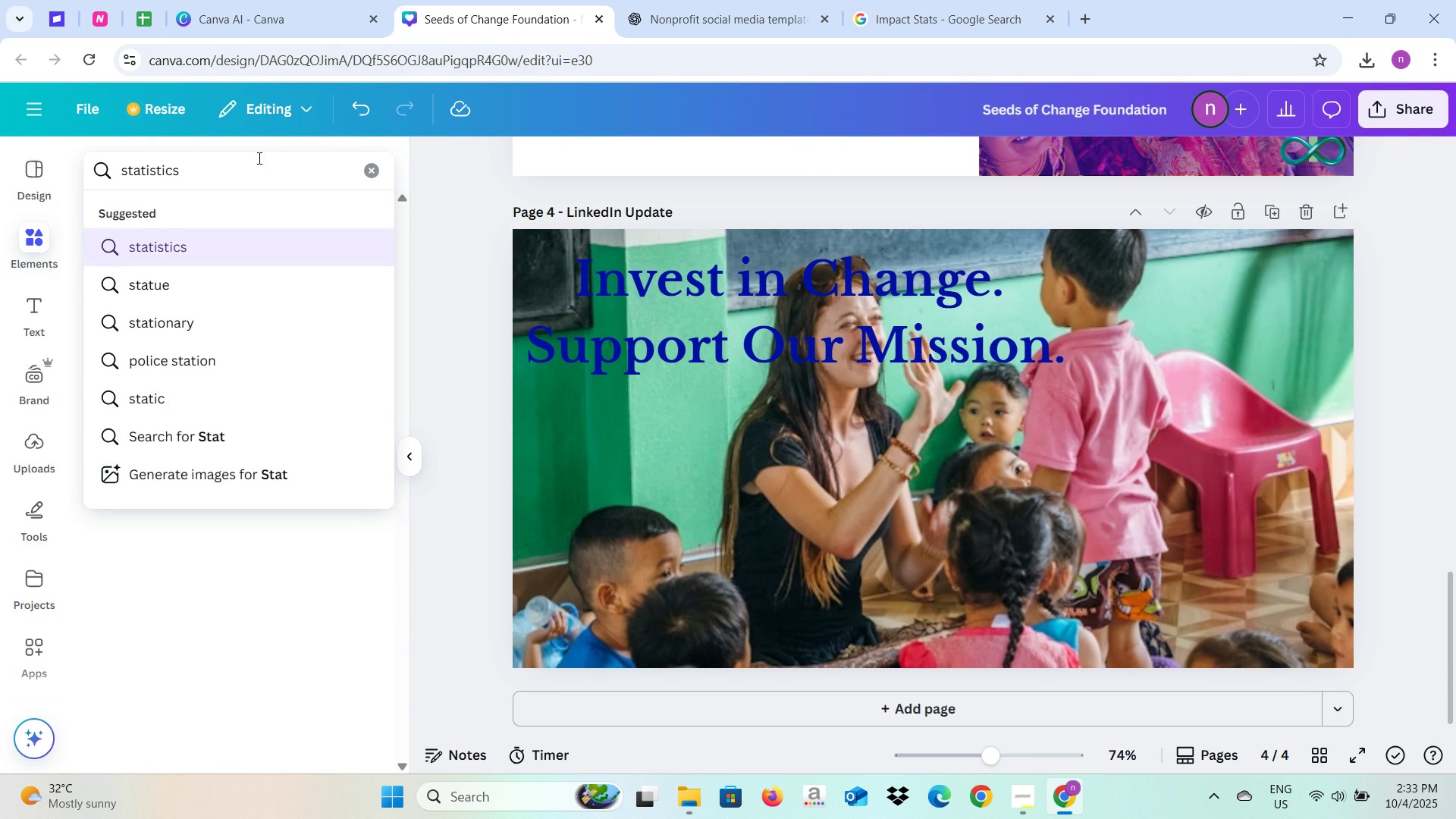 
key(Enter)
 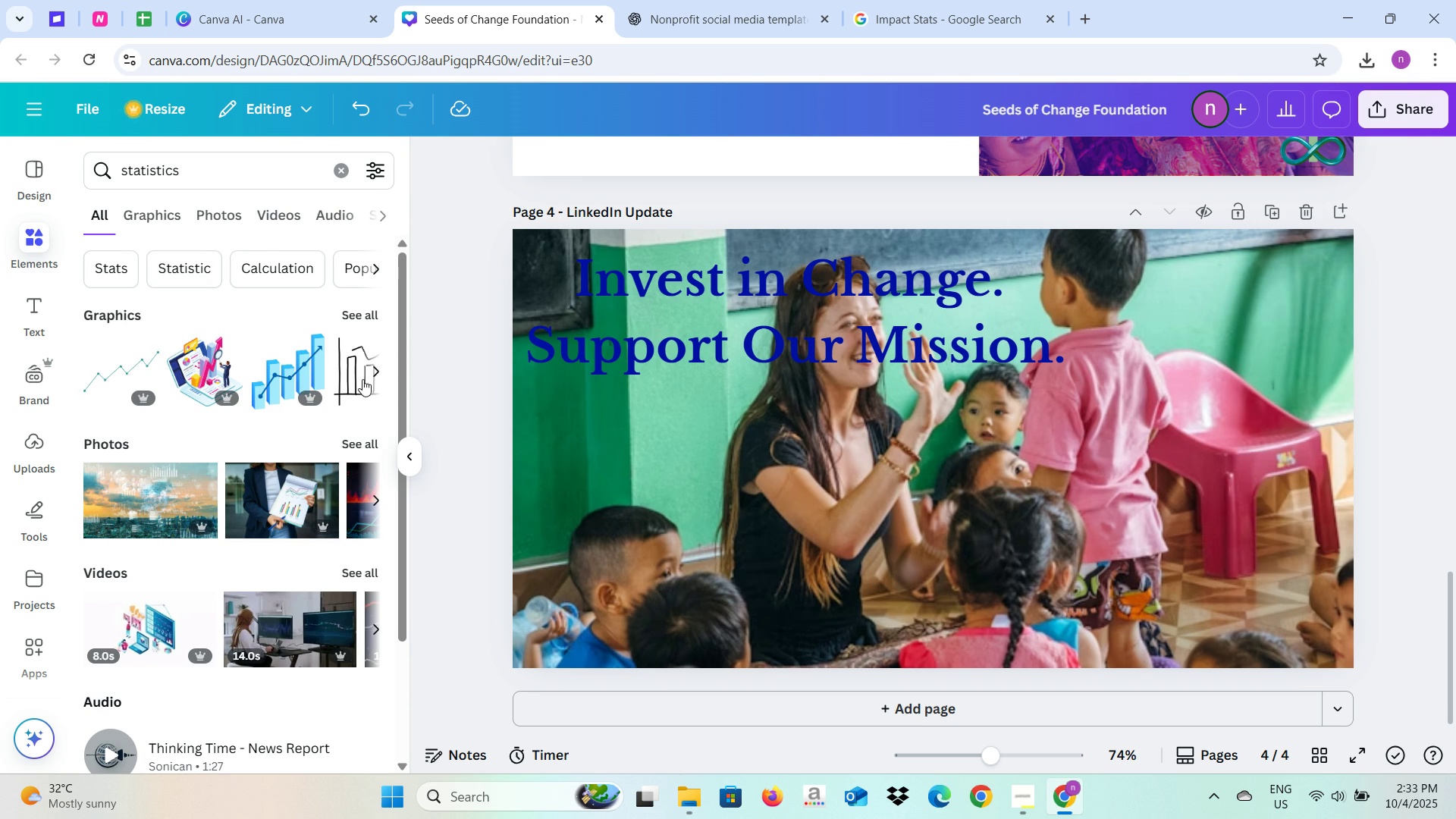 
wait(5.52)
 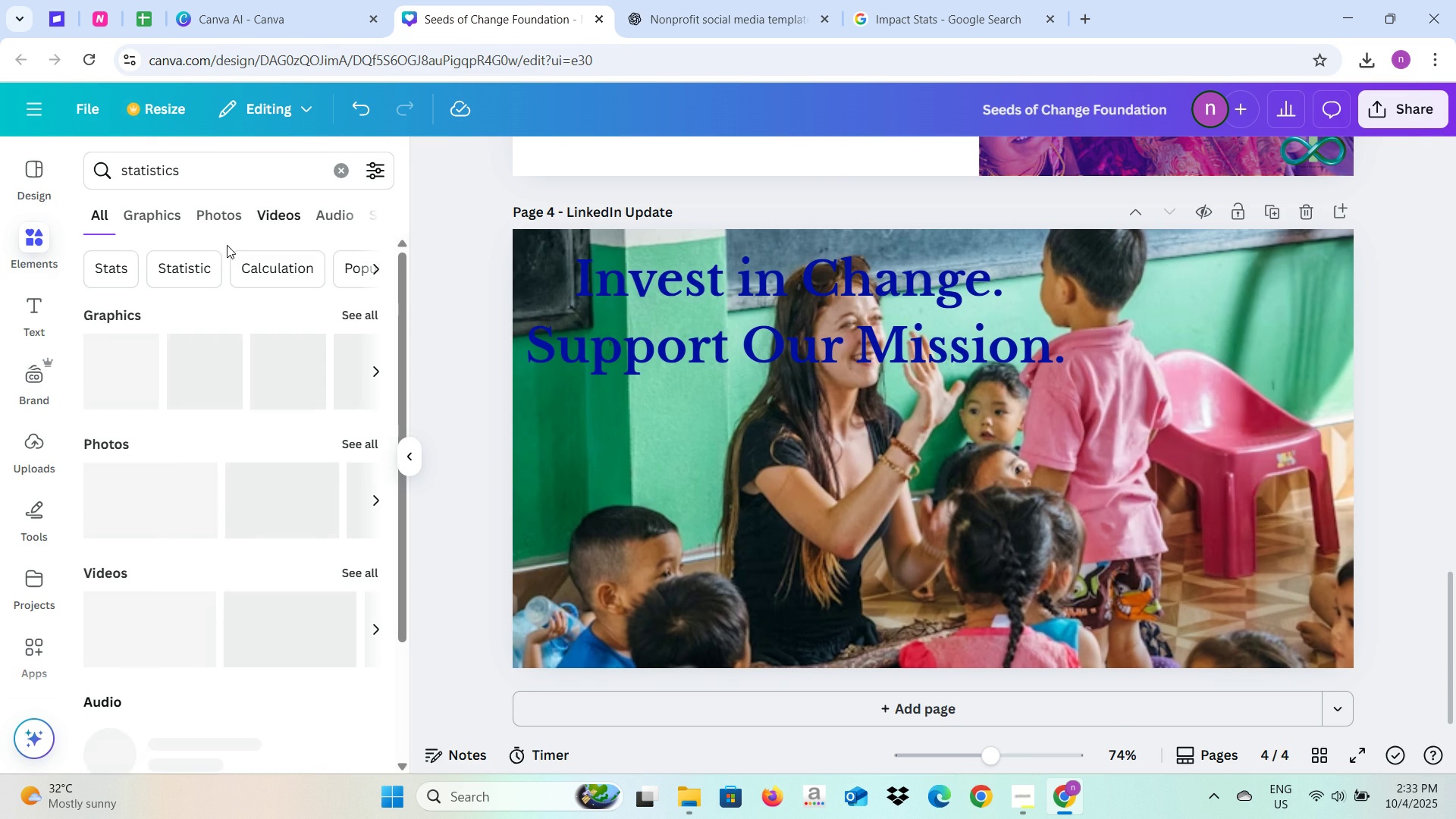 
left_click([380, 369])
 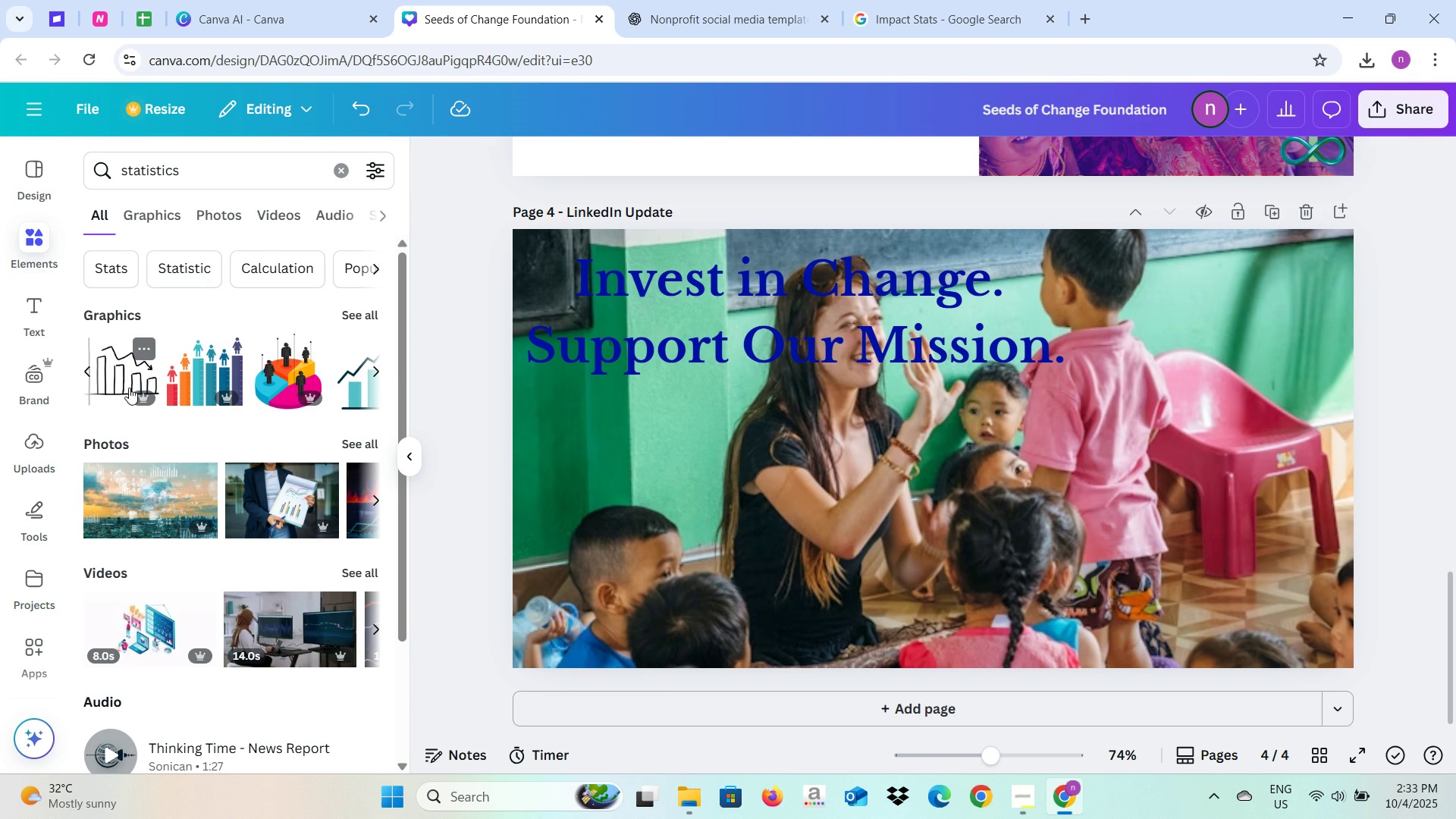 
left_click([373, 373])
 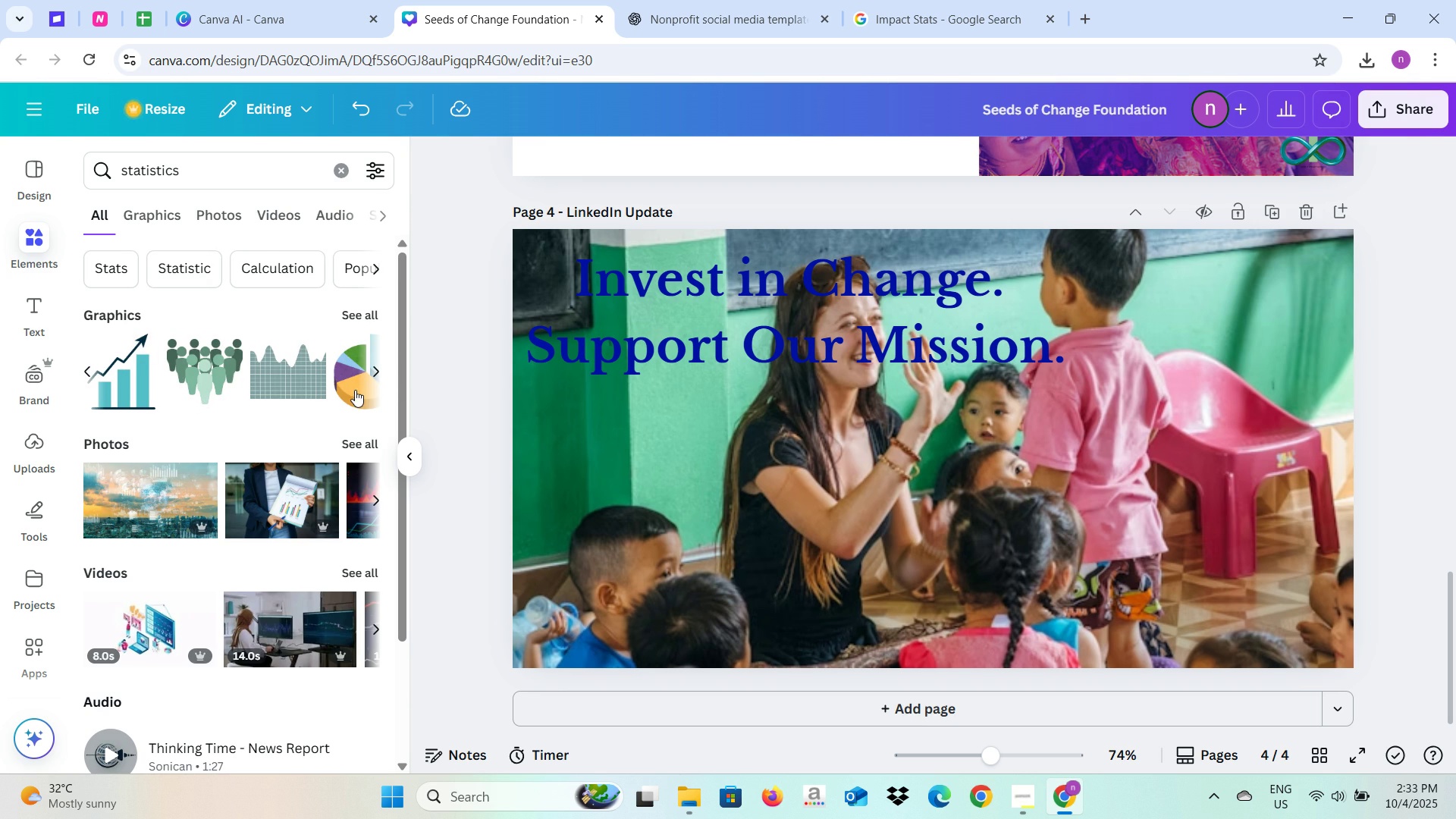 
left_click([375, 371])
 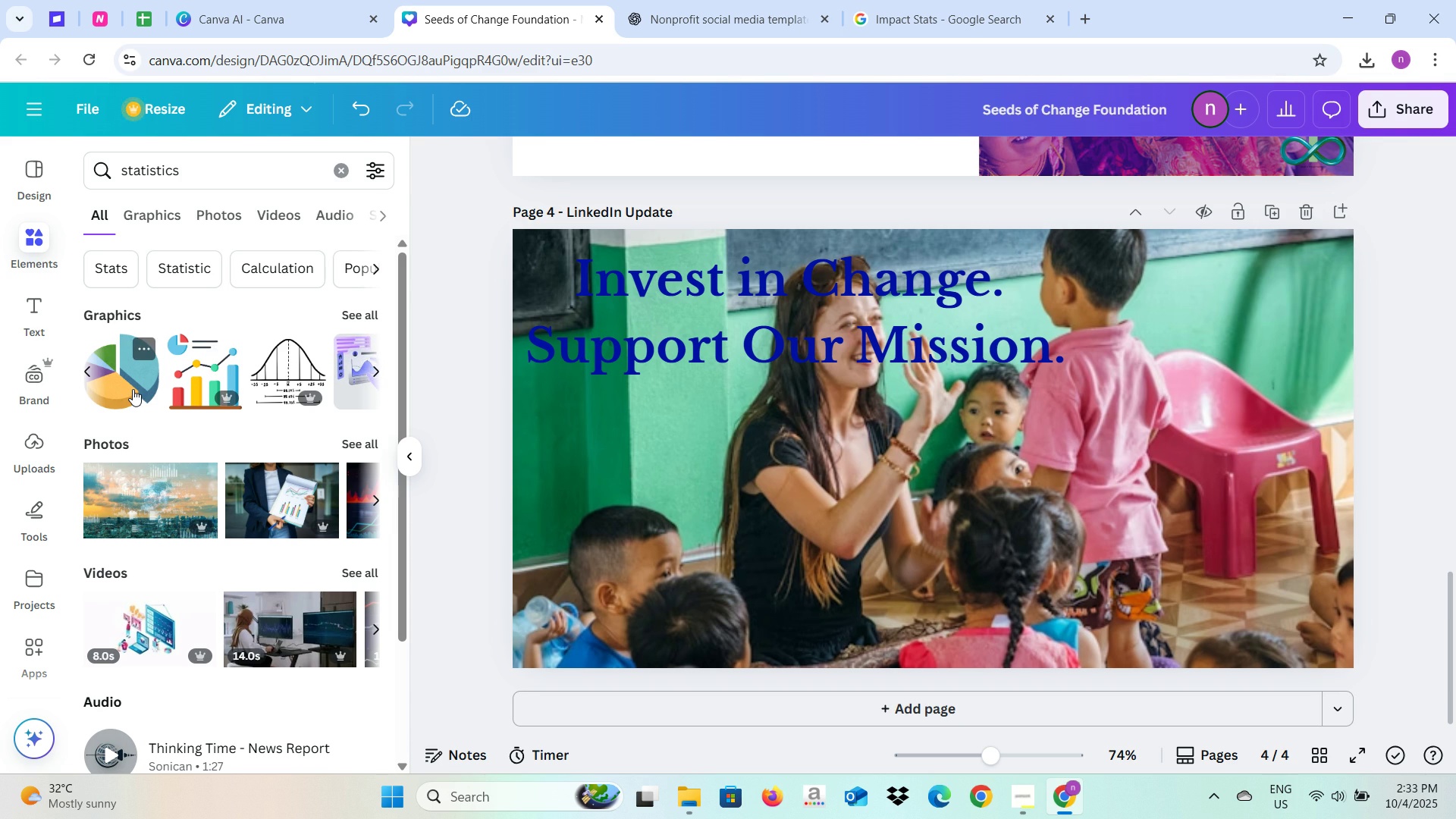 
wait(7.36)
 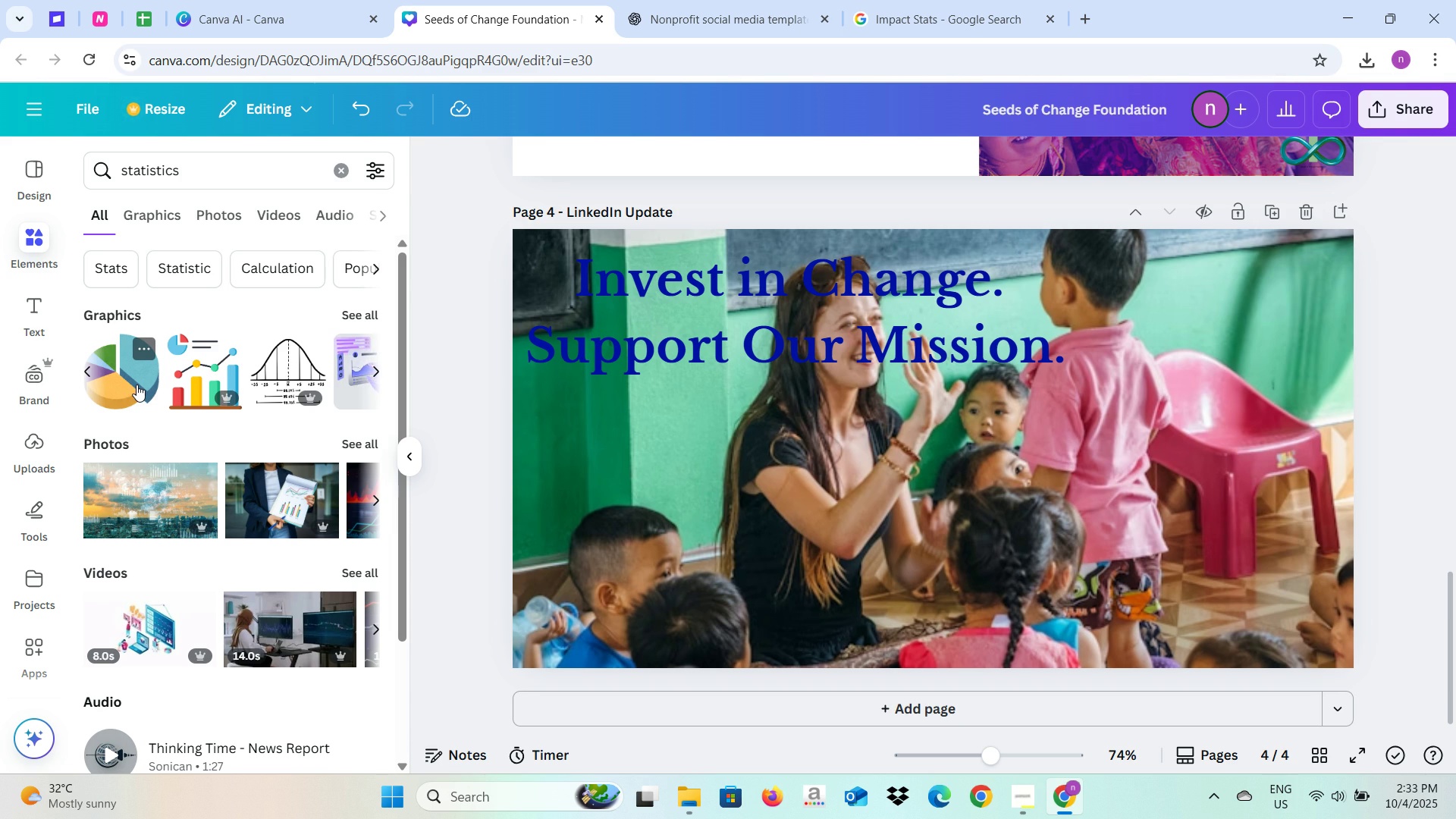 
left_click([207, 373])